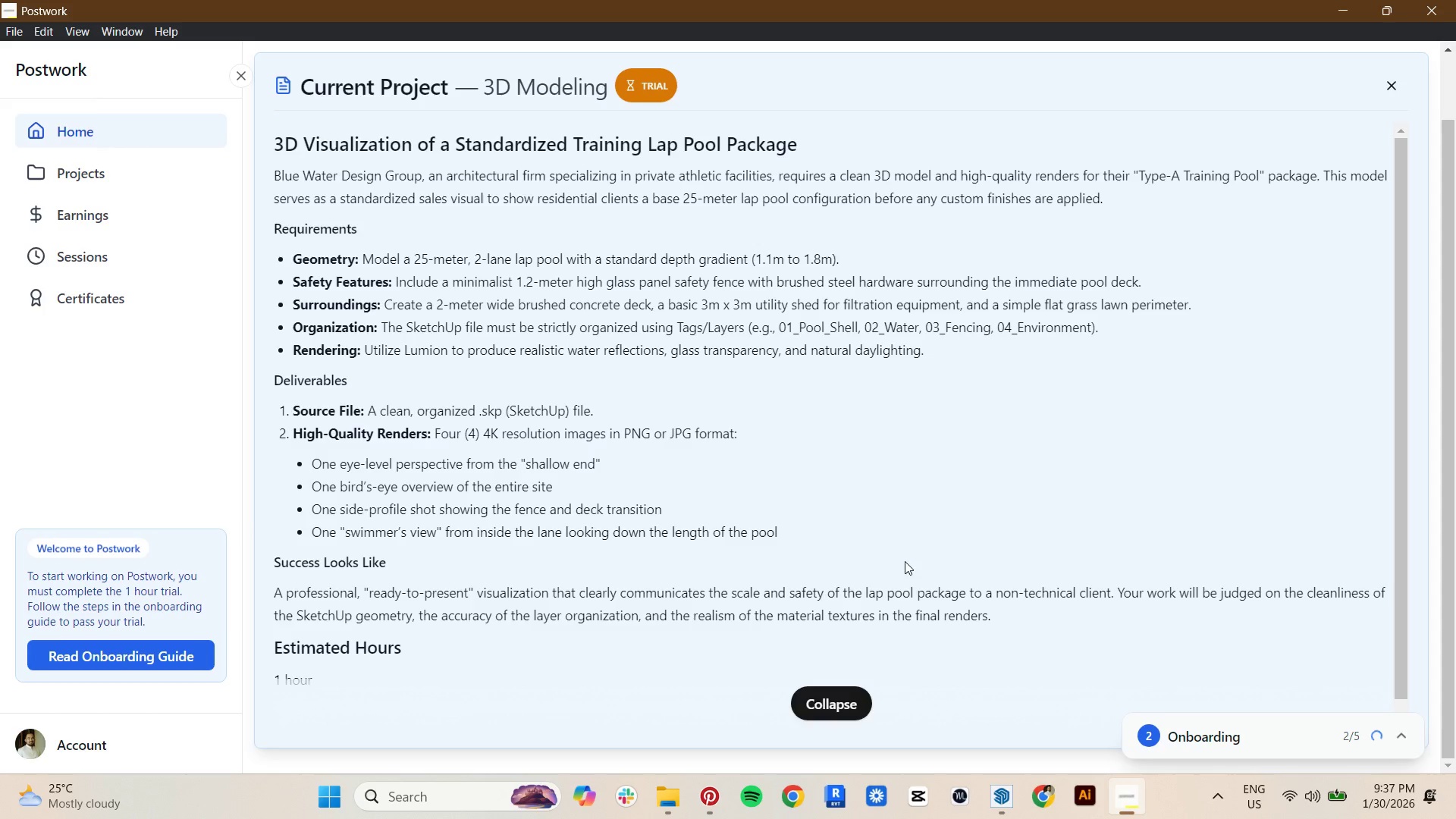 
scroll: coordinate [497, 559], scroll_direction: down, amount: 9.0